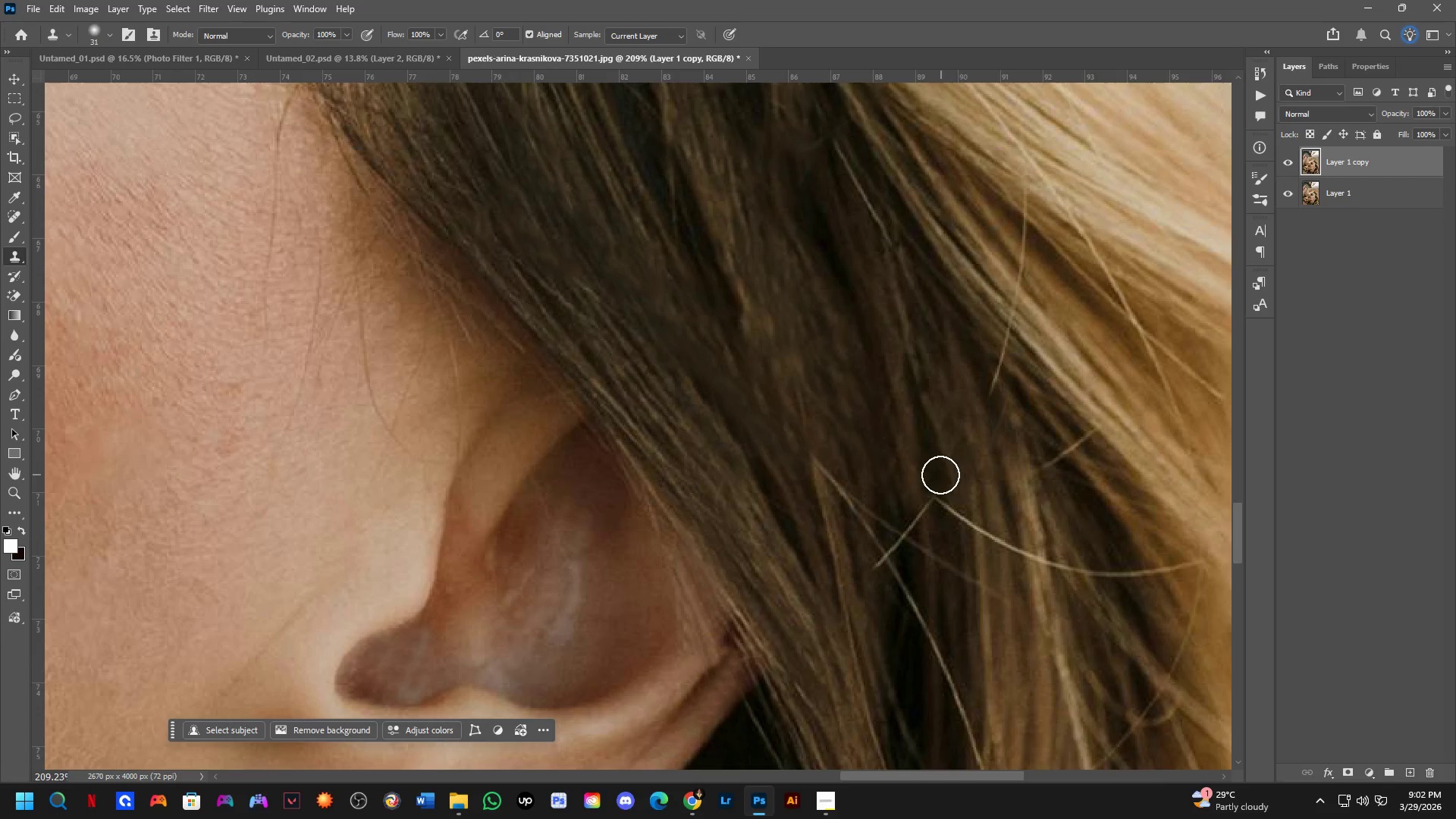 
scroll: coordinate [937, 446], scroll_direction: down, amount: 6.0
 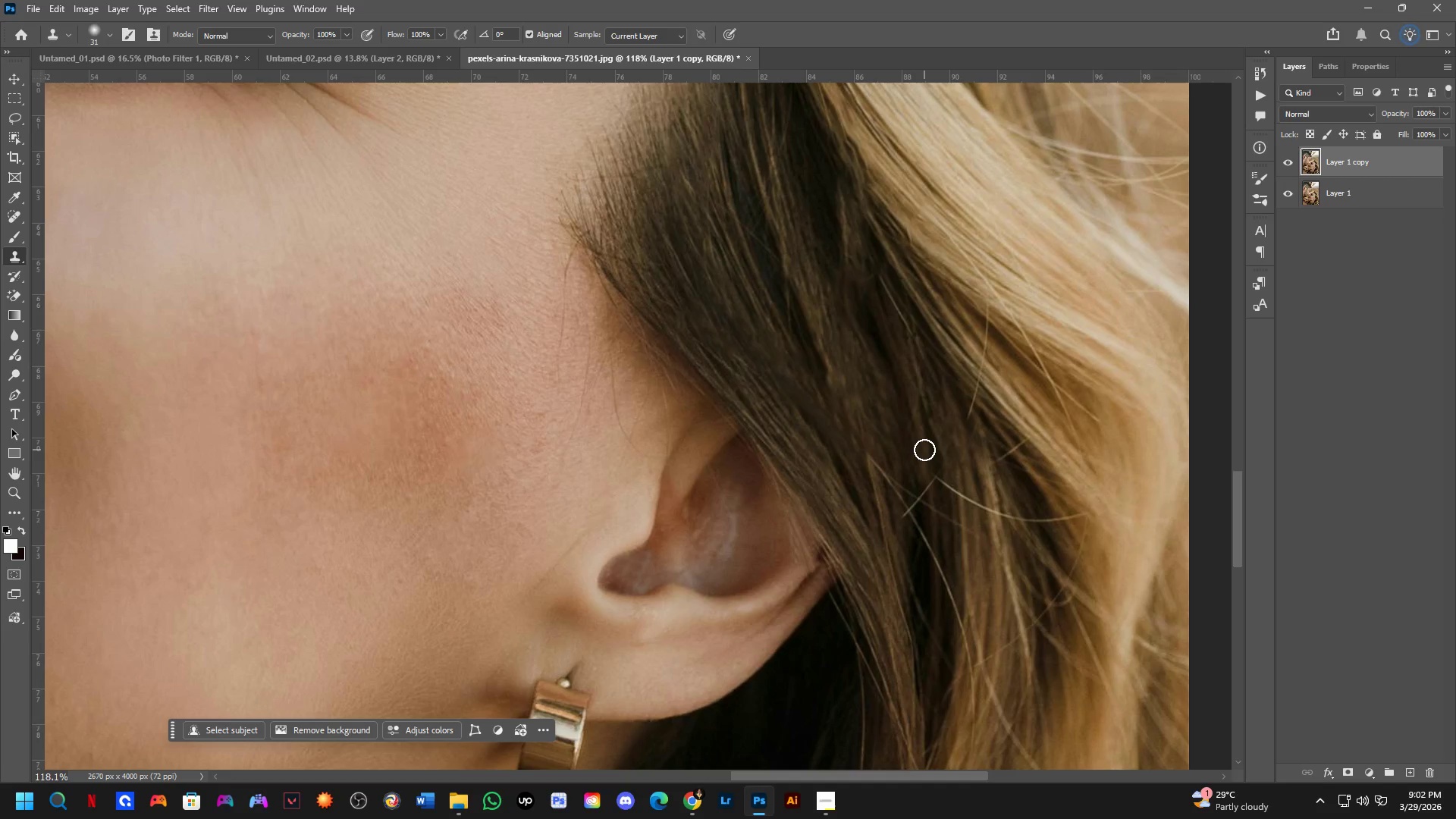 
wait(5.13)
 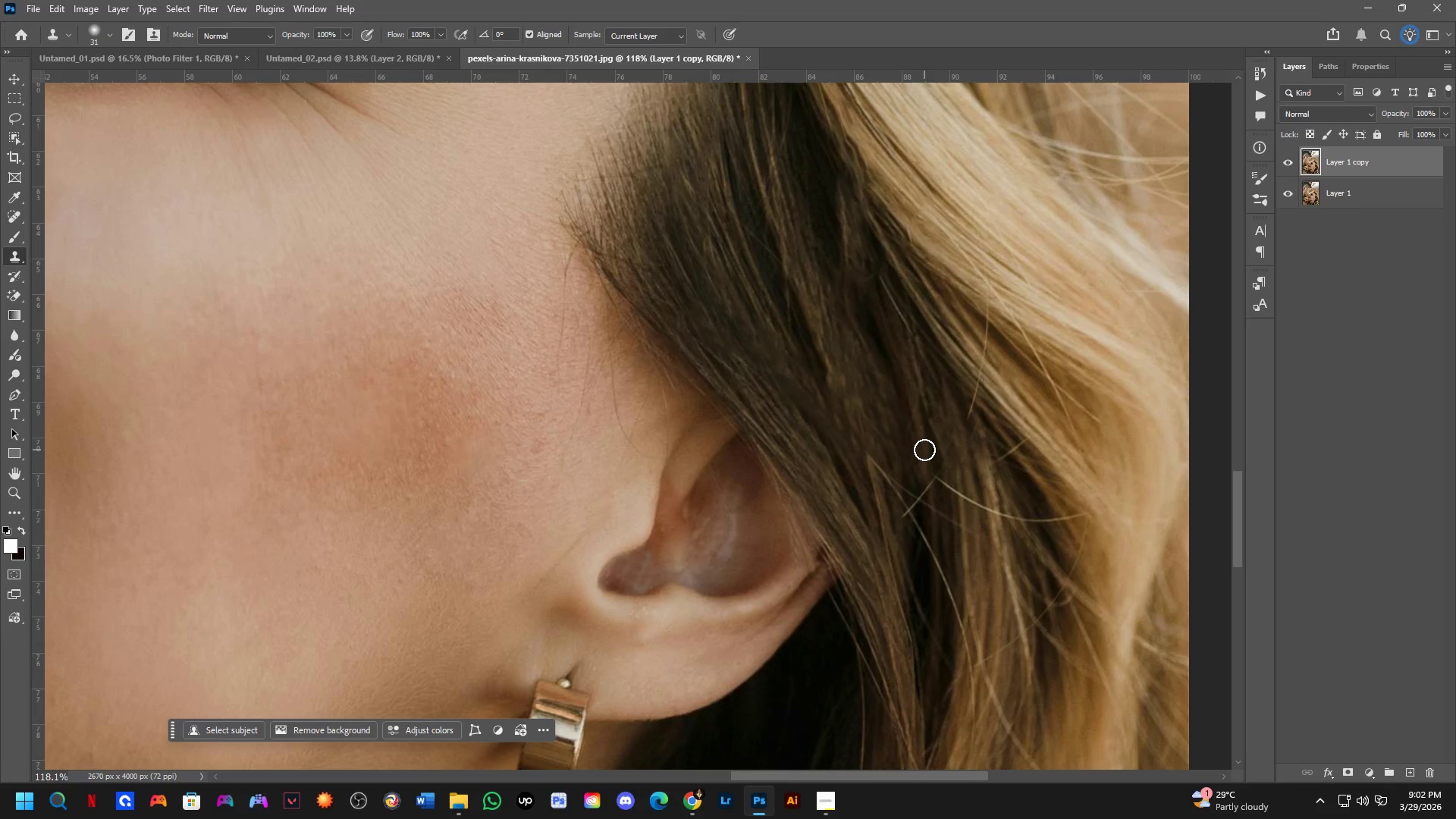 
key(Alt+AltLeft)
 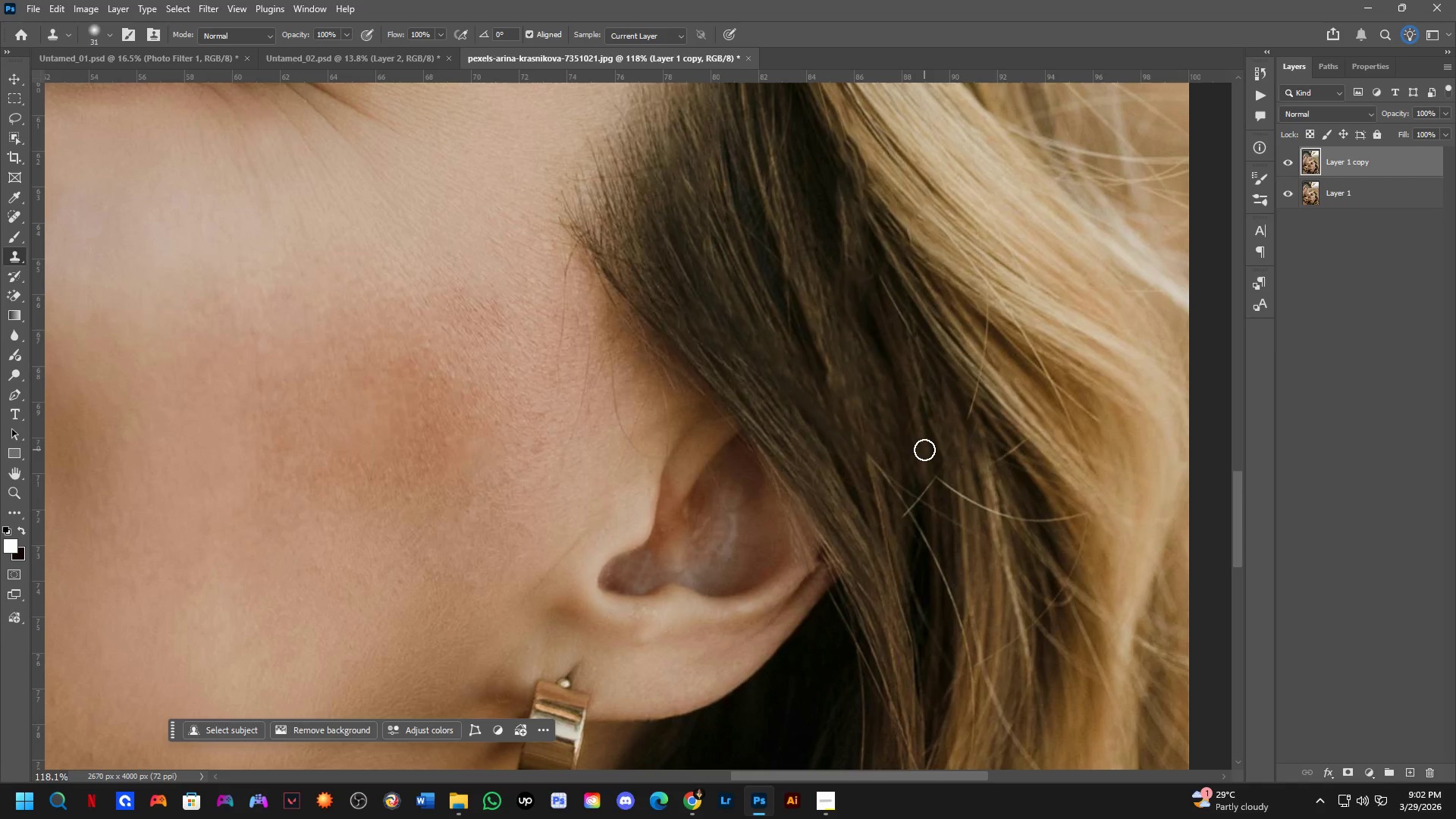 
key(Alt+Tab)